 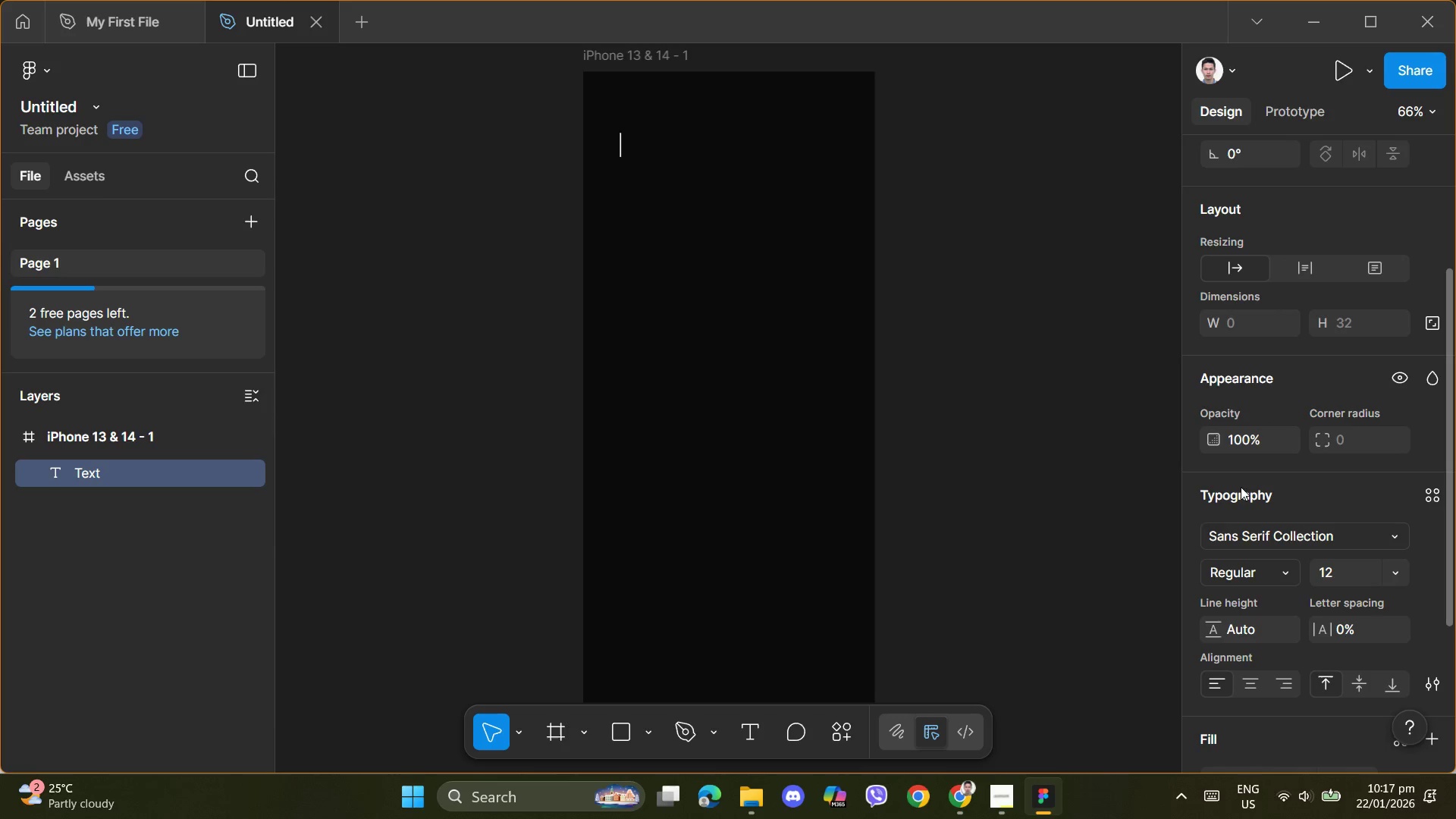 
left_click([1255, 539])
 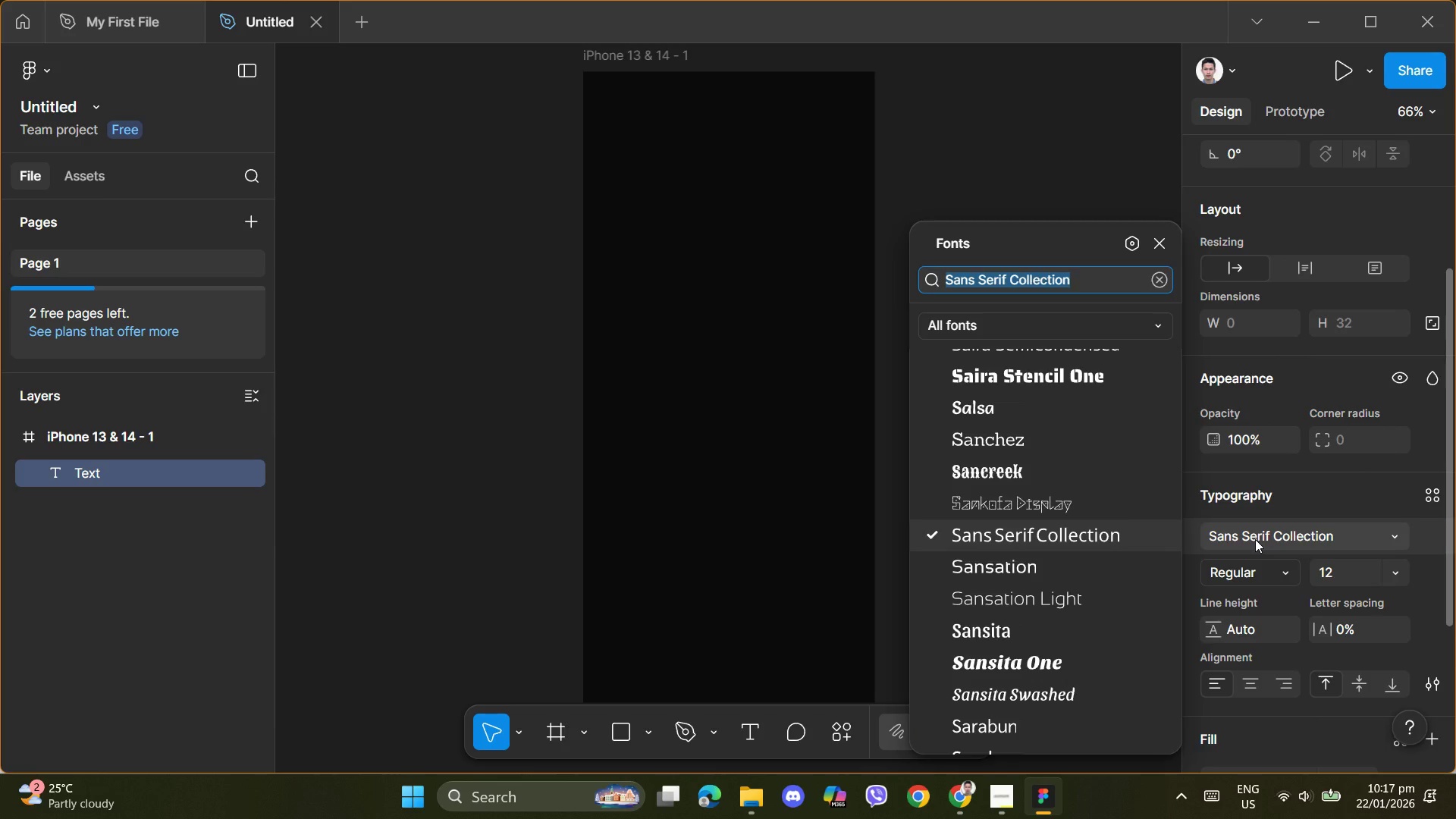 
type(mons)
key(Backspace)
type(t)
 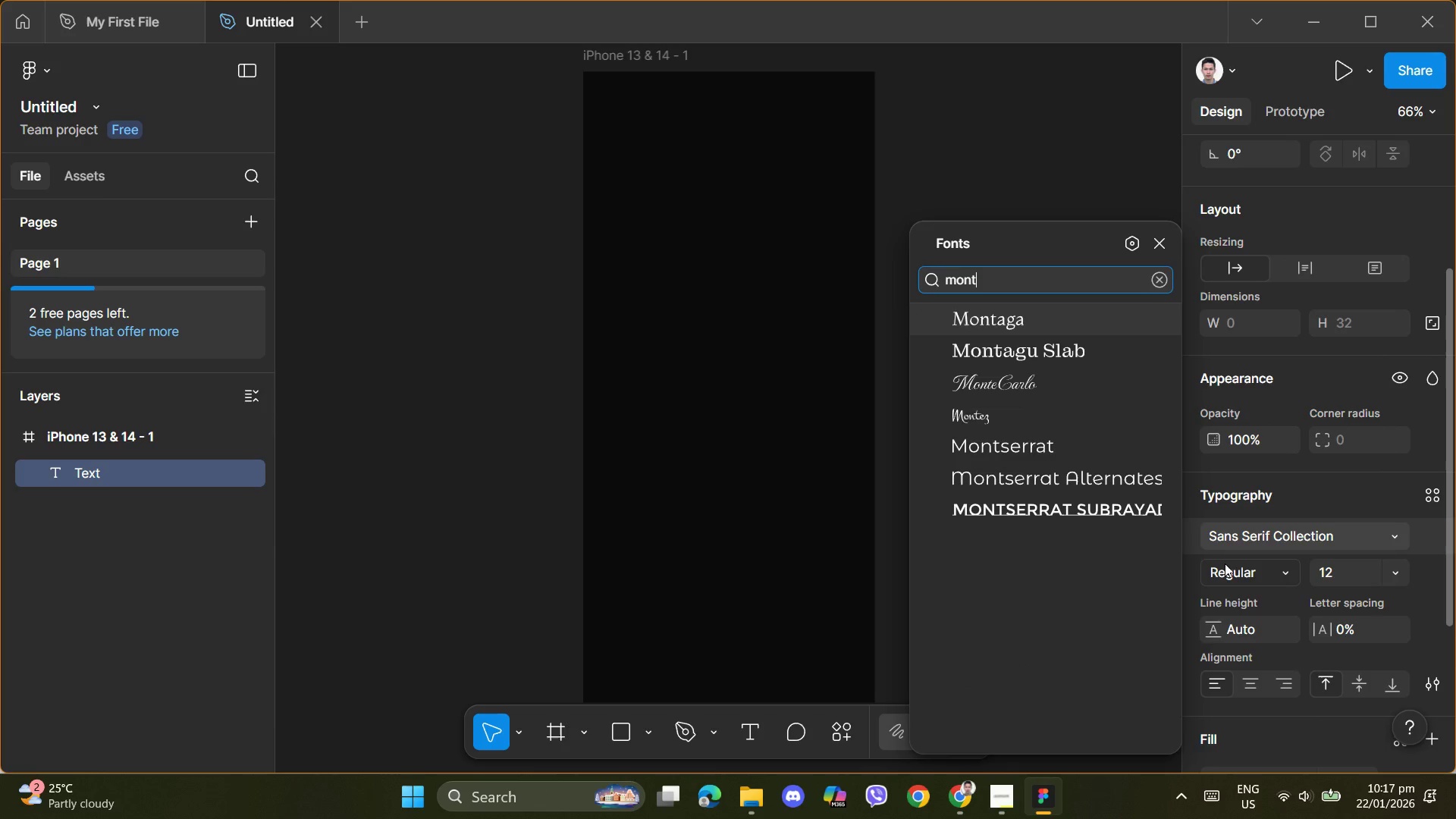 
key(S)
 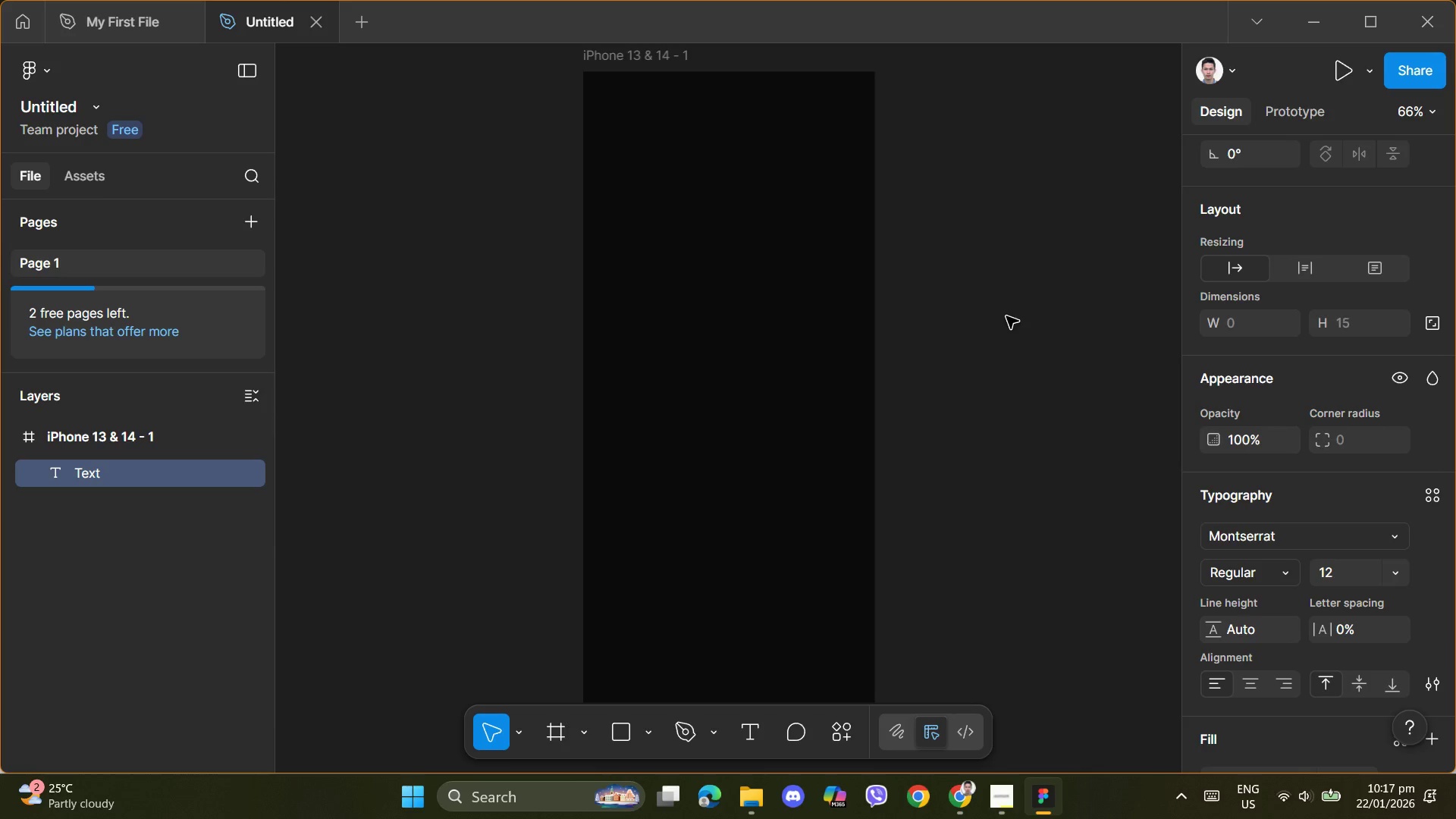 
left_click([657, 124])
 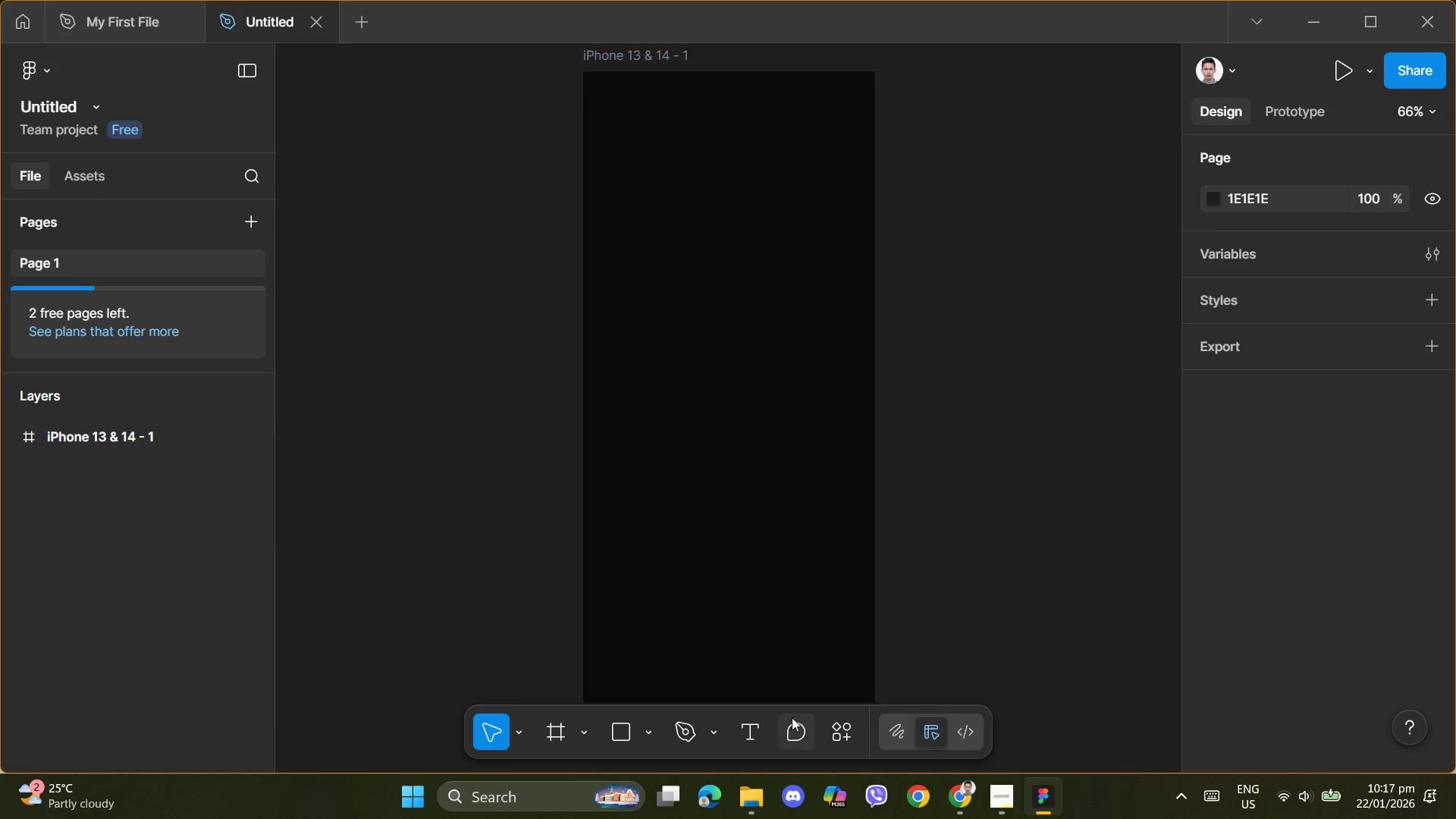 
left_click([757, 736])
 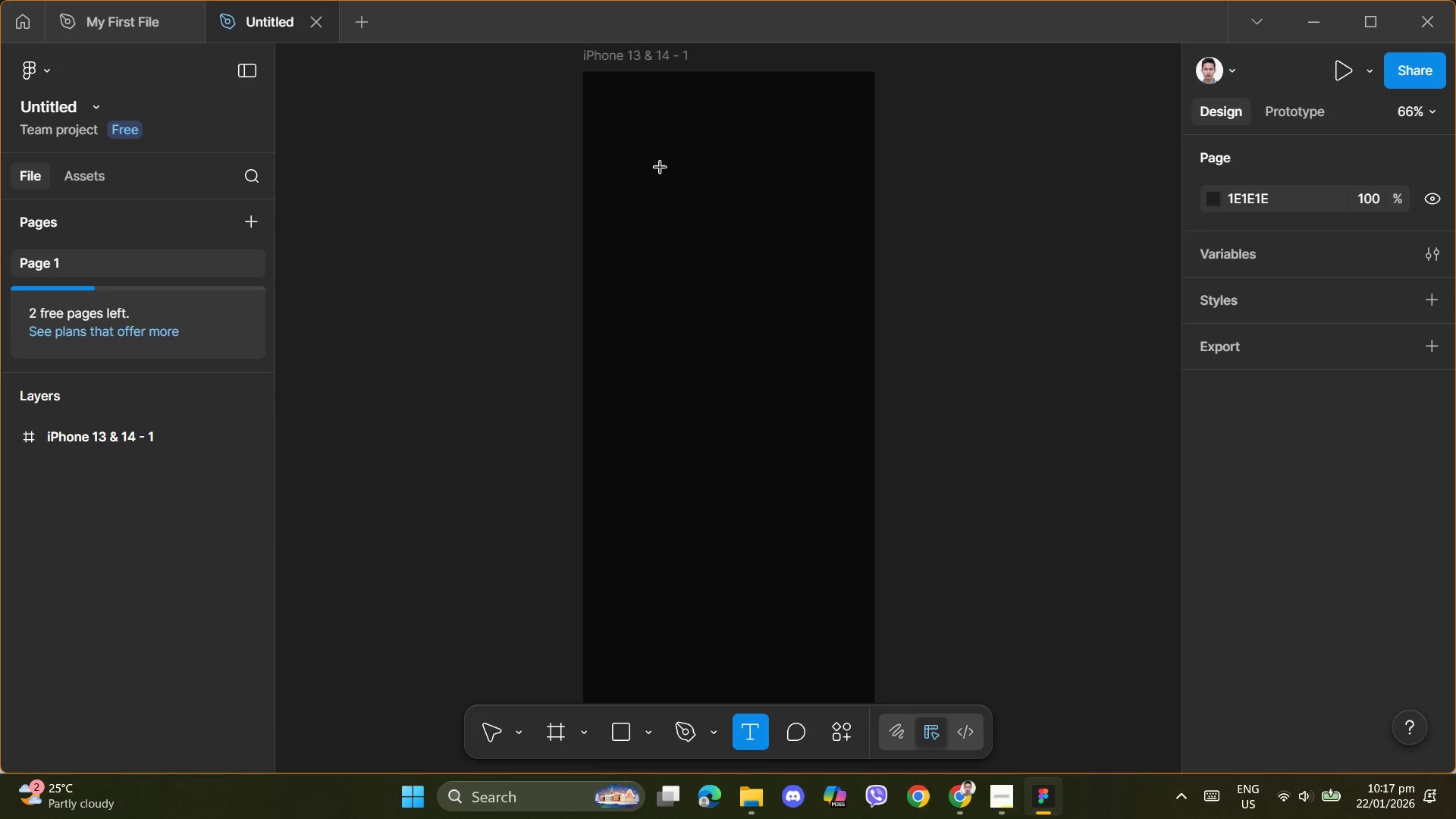 
left_click([660, 133])
 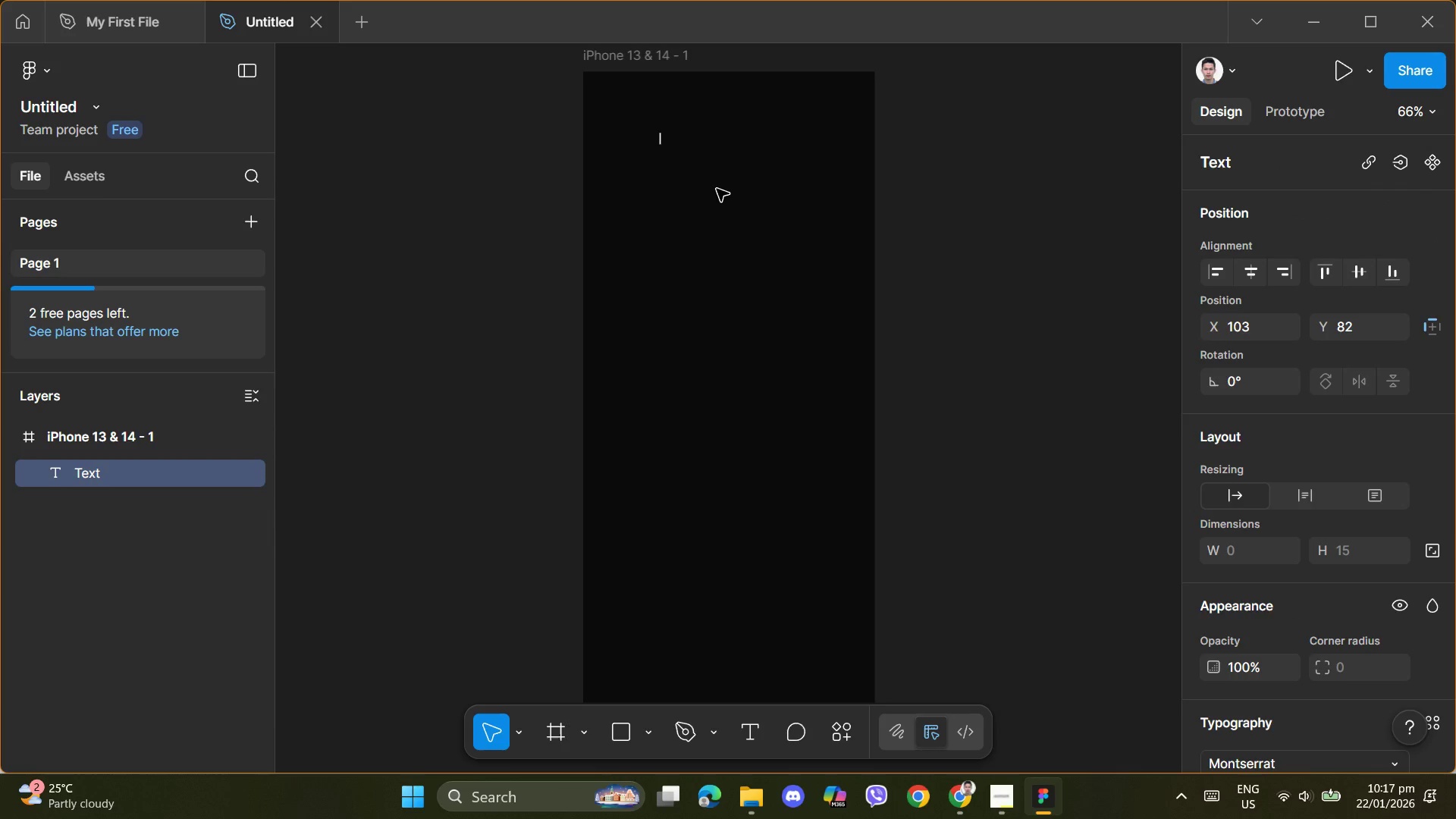 
wait(6.31)
 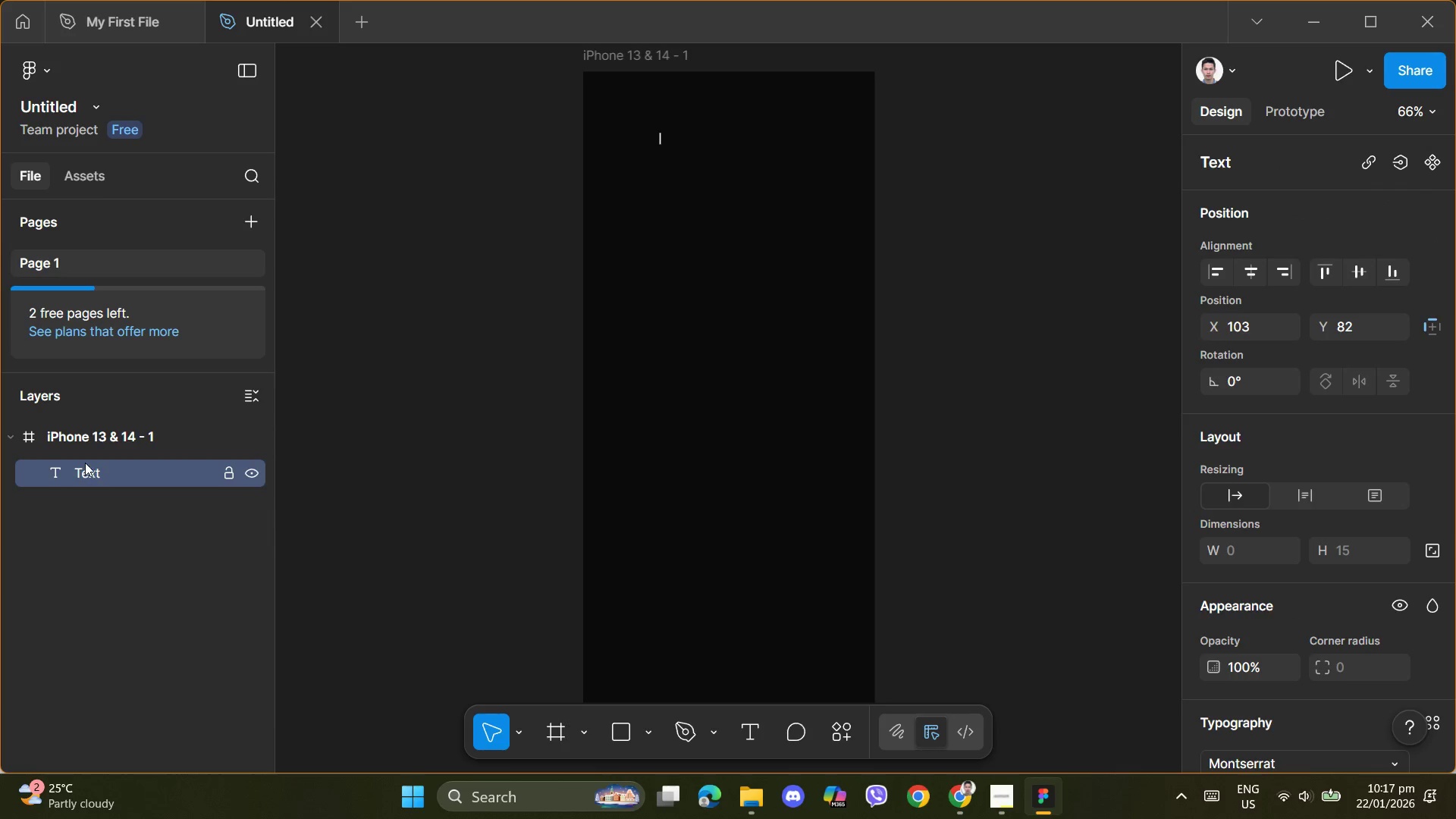 
type(Neon & G)
key(Backspace)
type(Nocturne)
 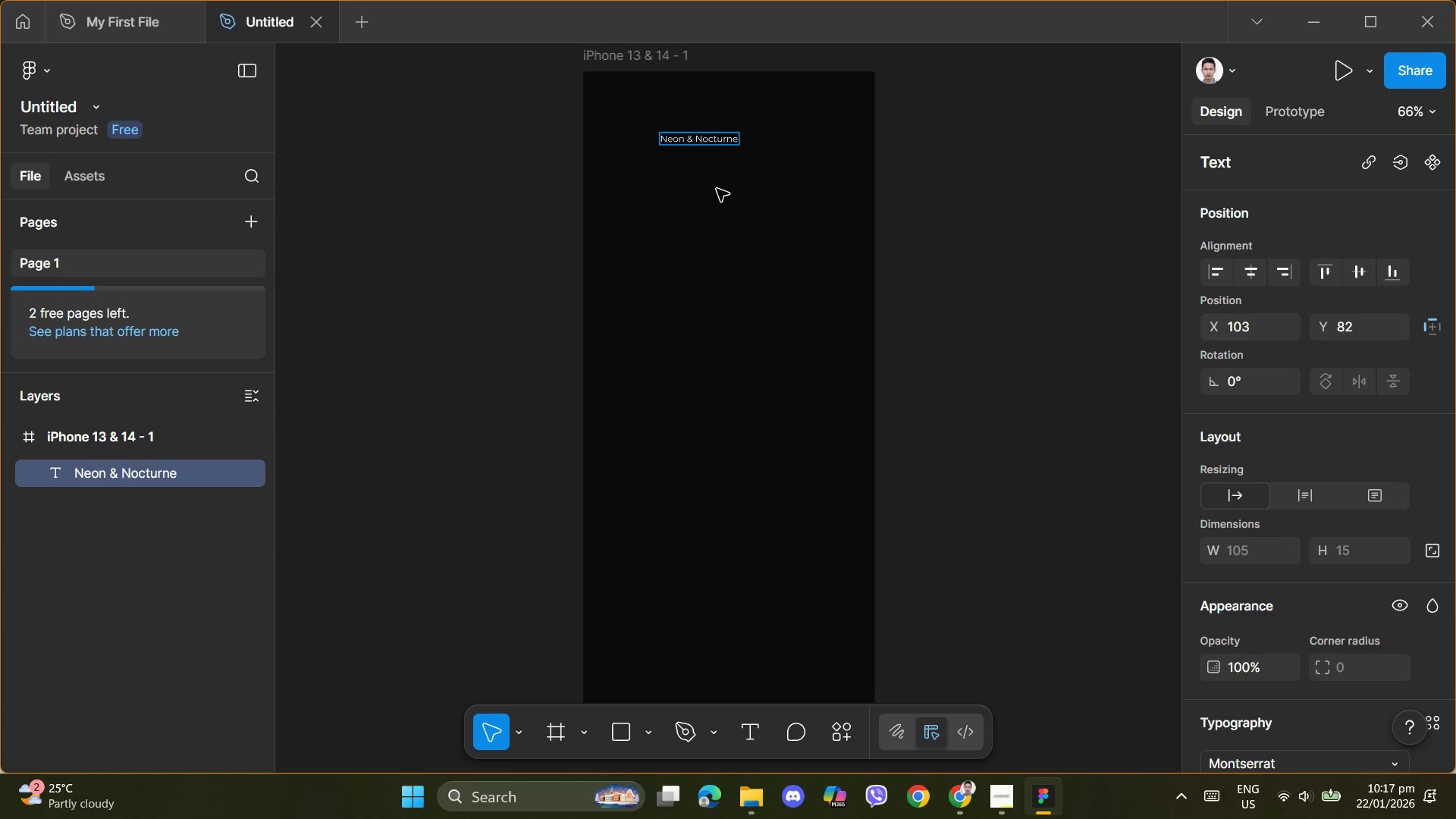 
left_click([747, 259])
 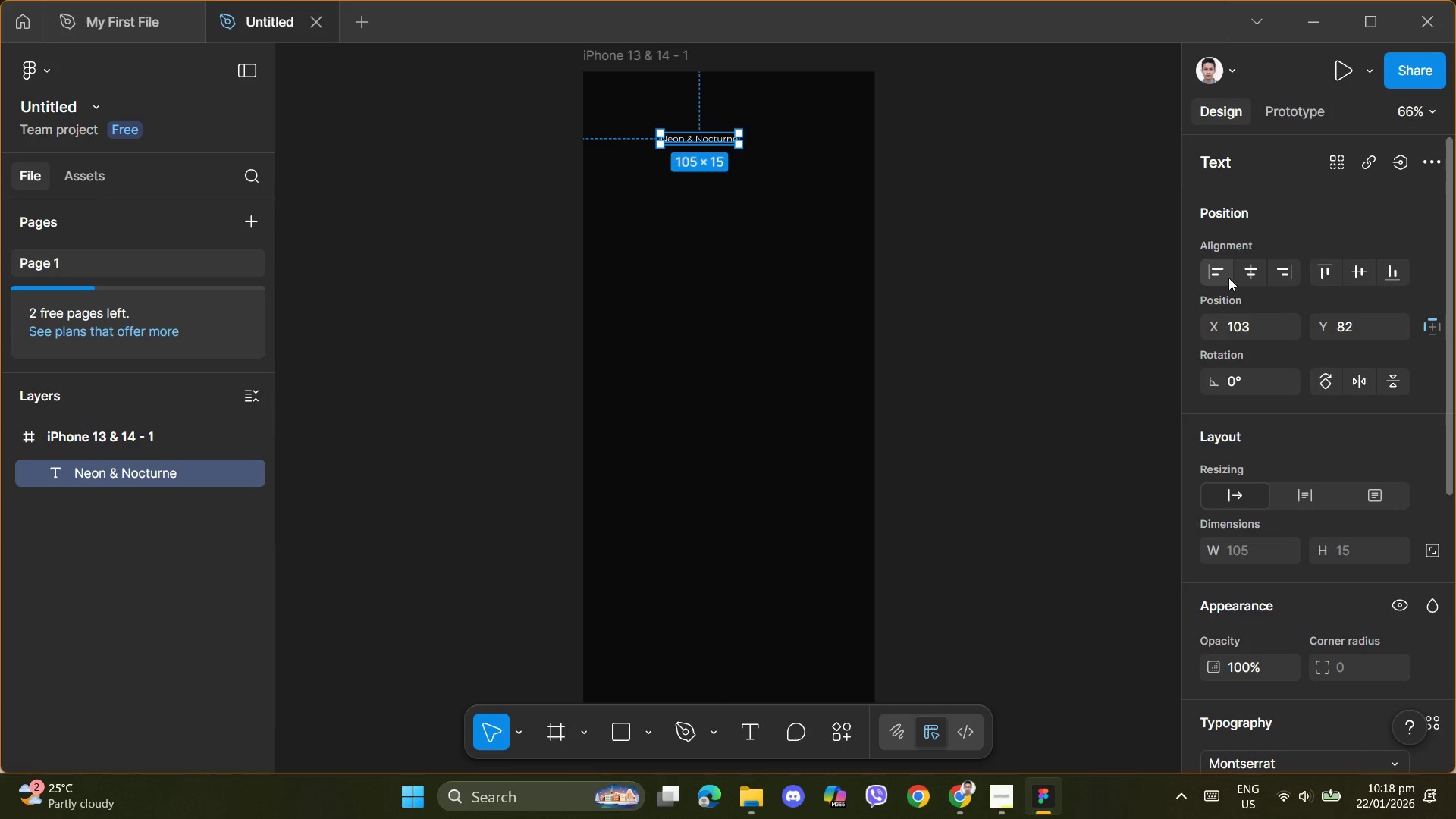 
left_click([1255, 274])
 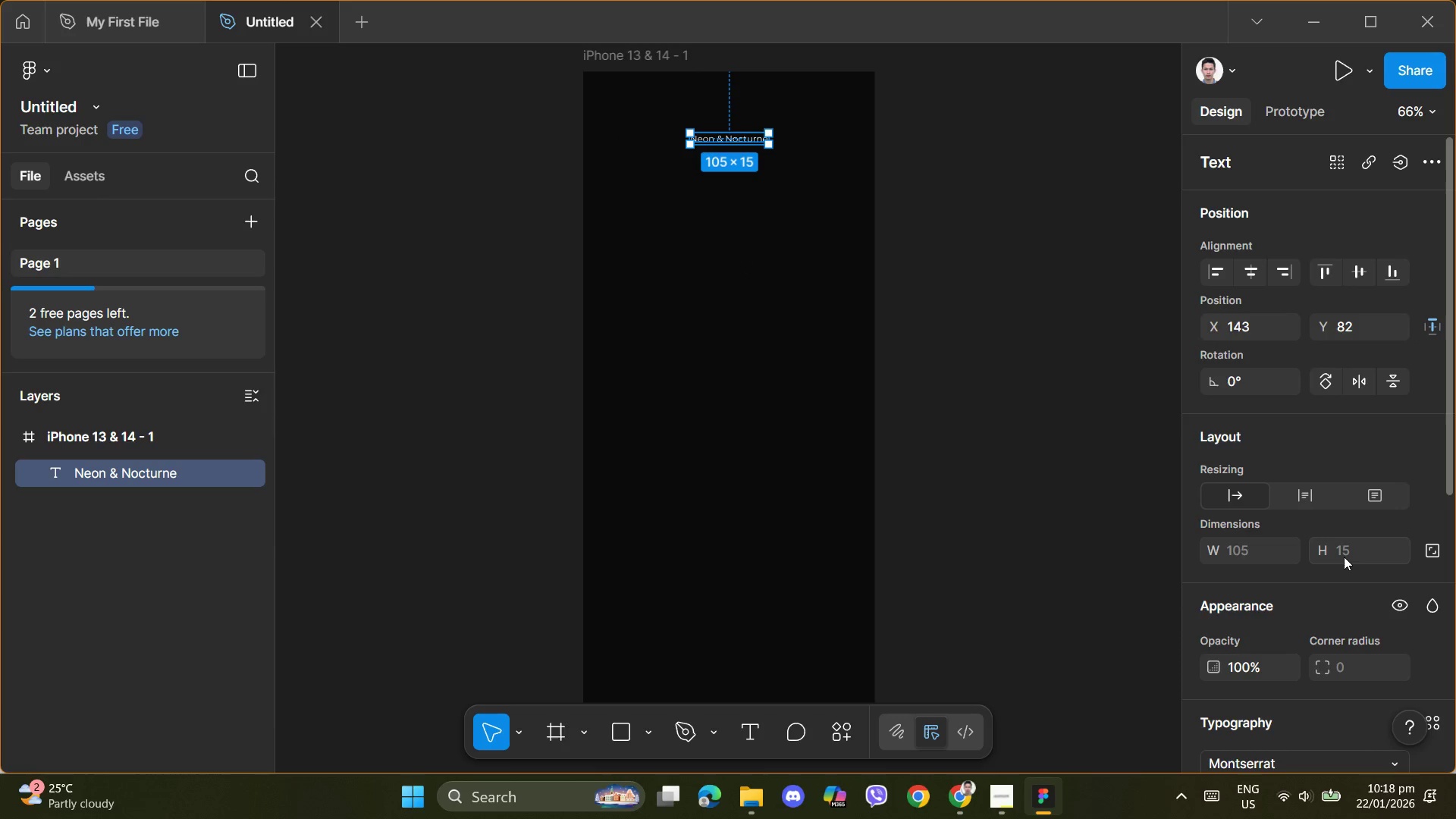 
wait(6.28)
 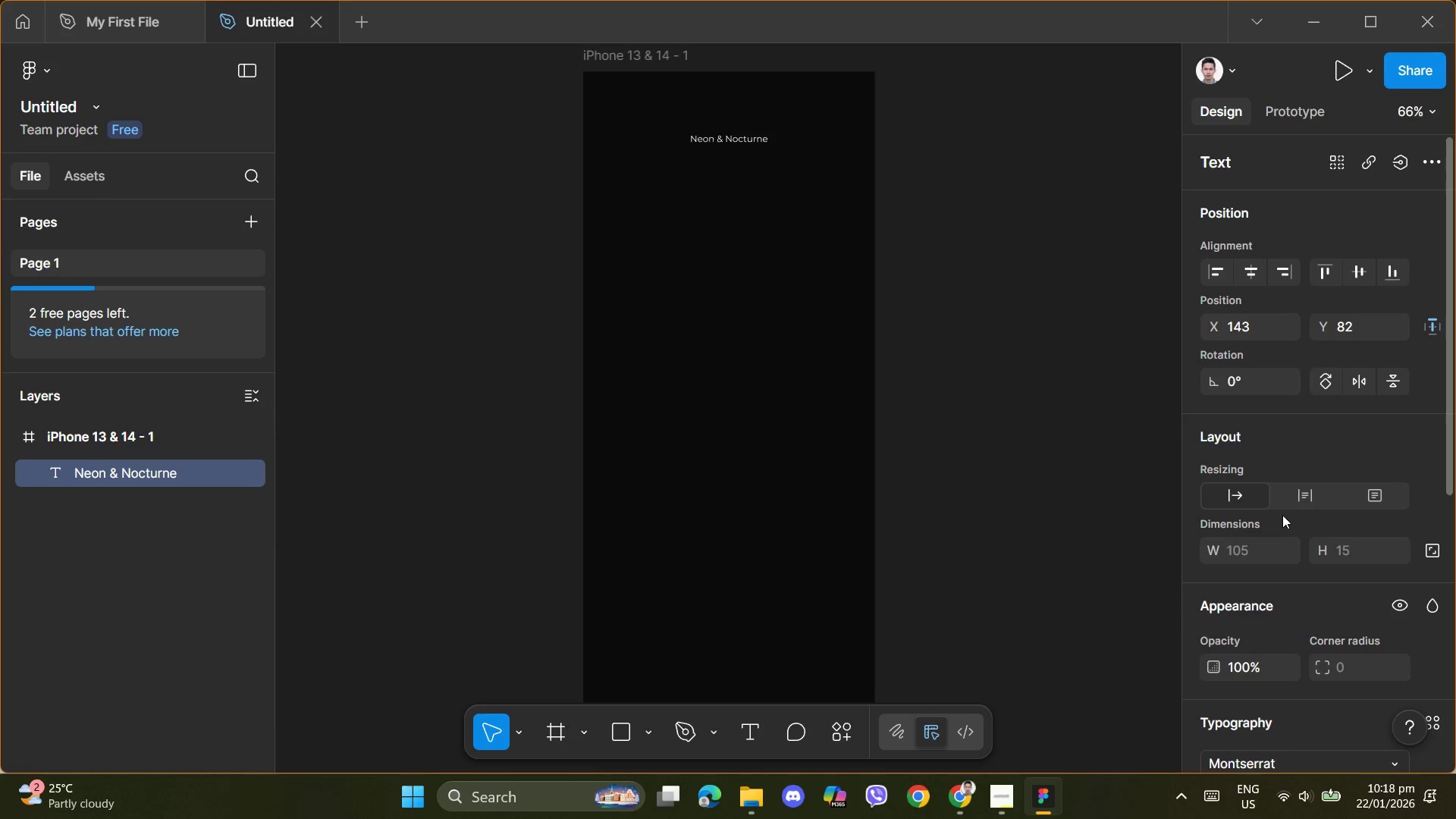 
scroll: coordinate [1294, 563], scroll_direction: down, amount: 2.0
 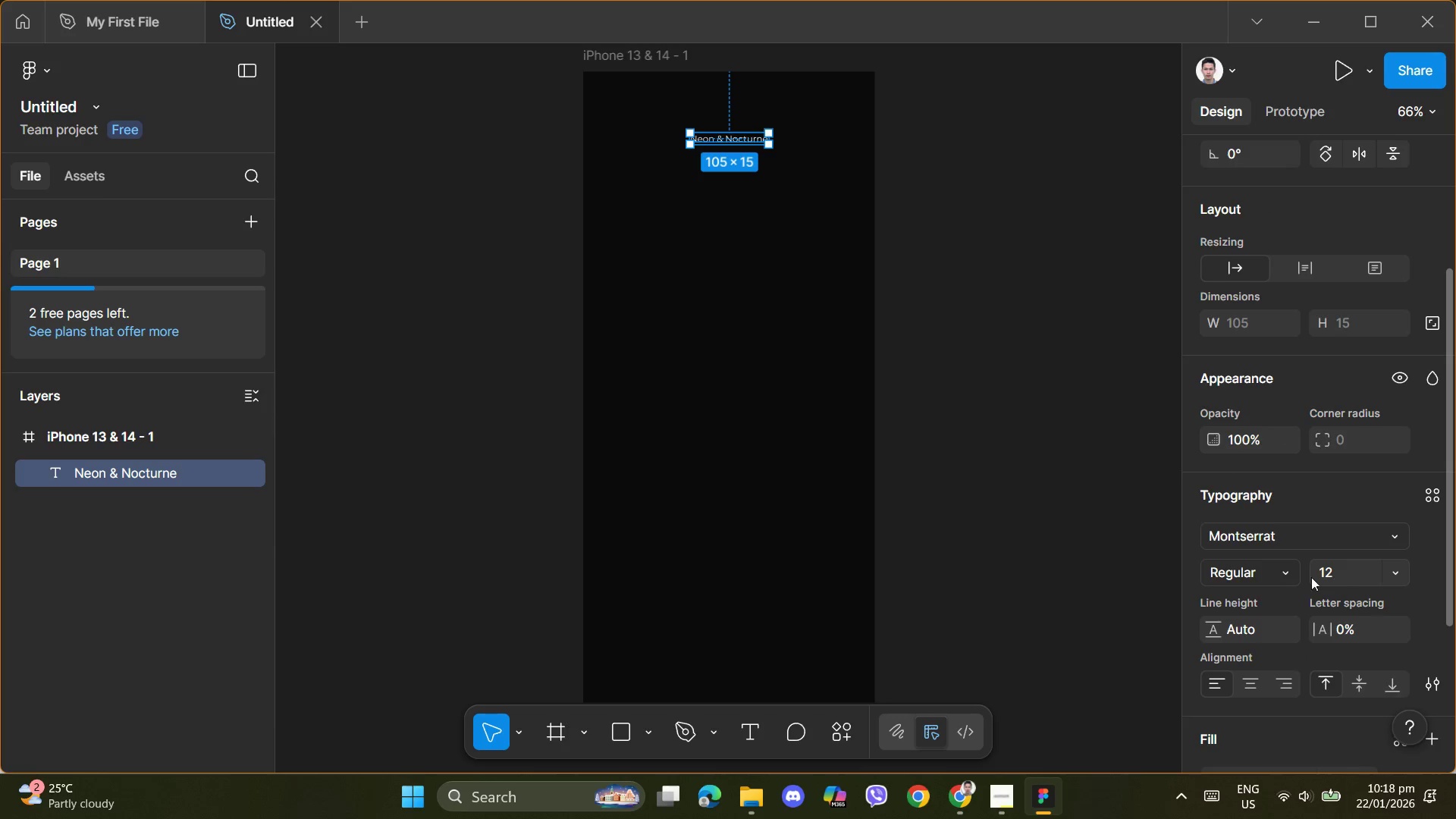 
left_click([1288, 579])
 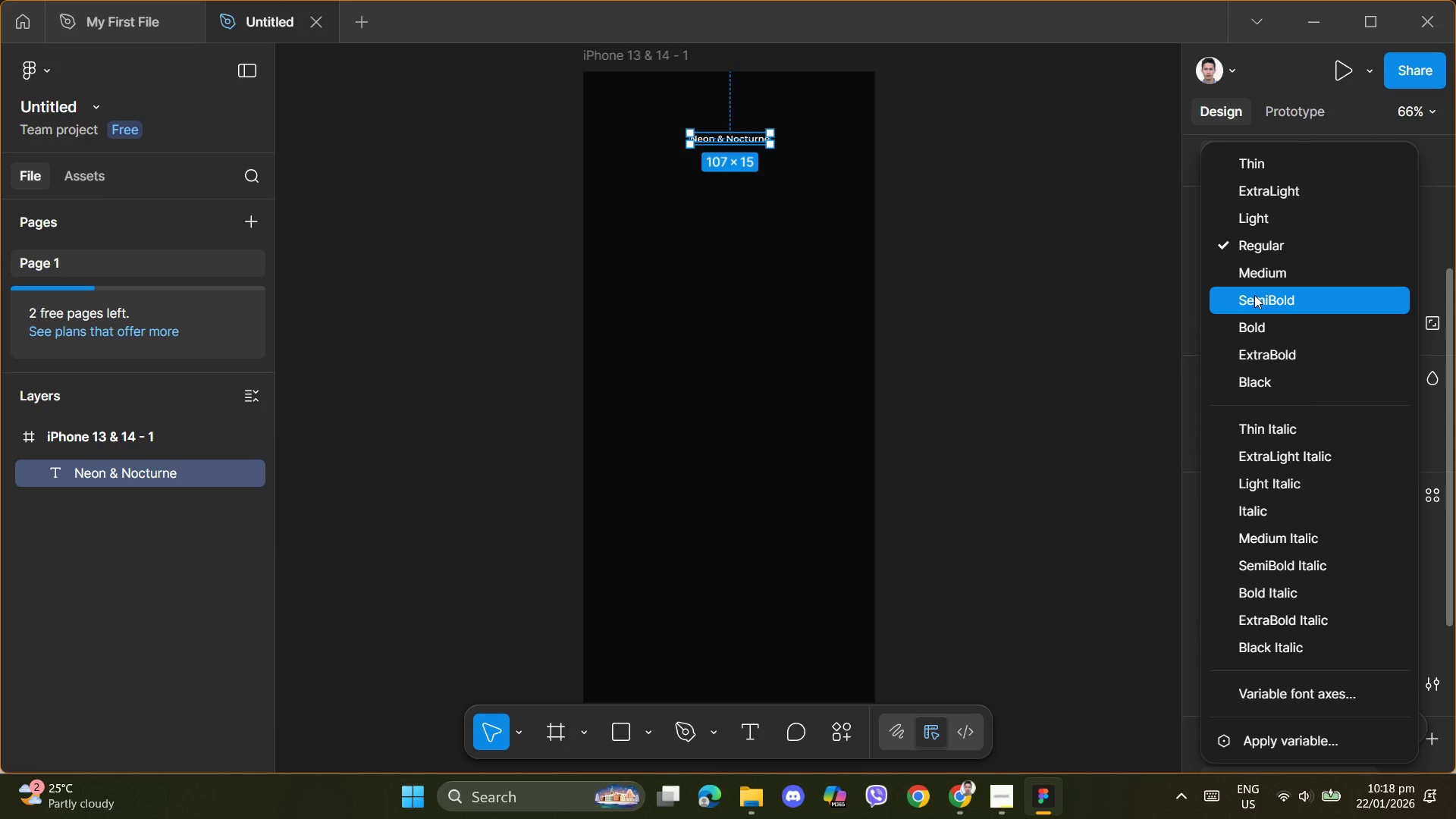 
wait(7.52)
 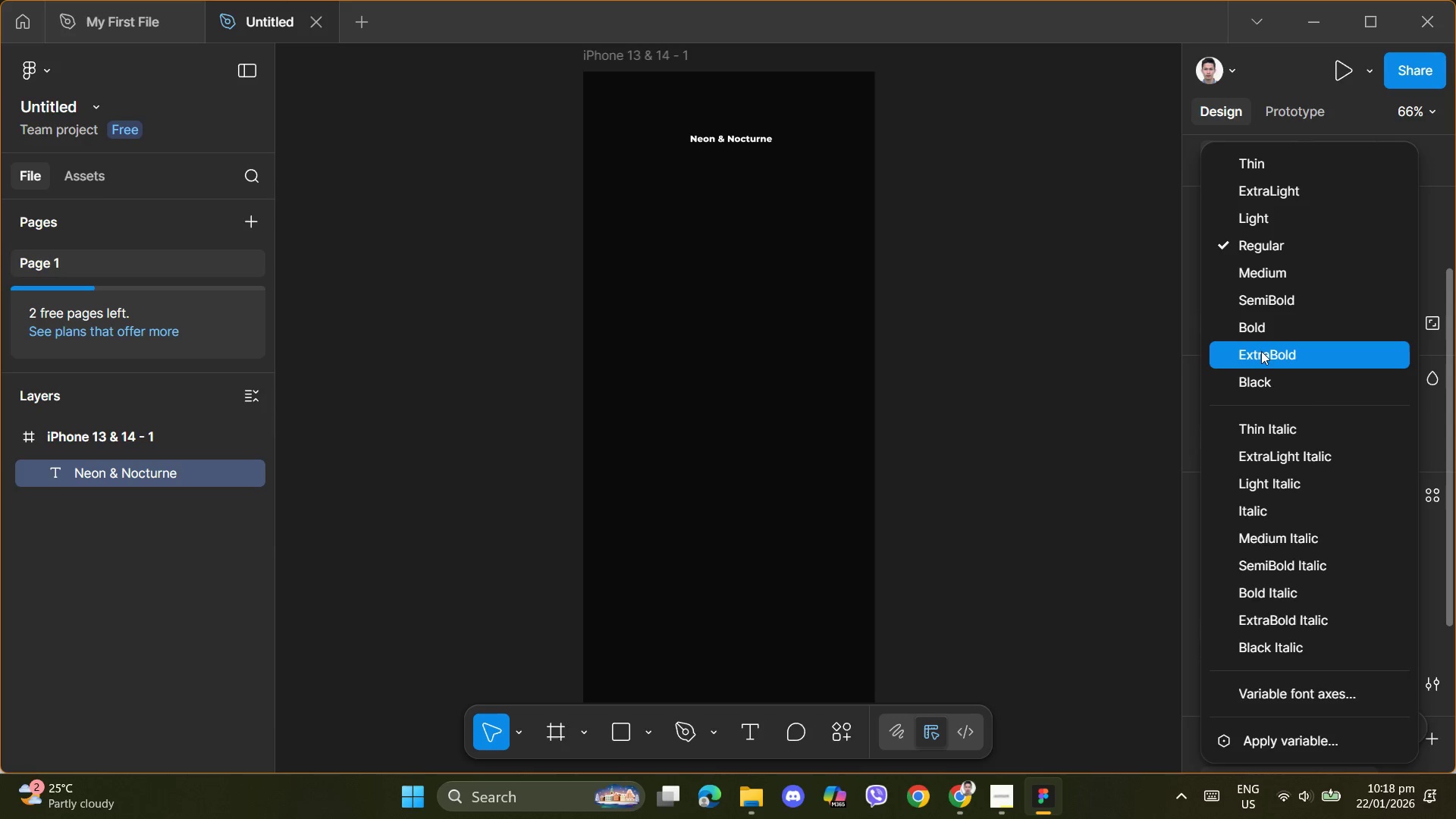 
left_click([1263, 303])
 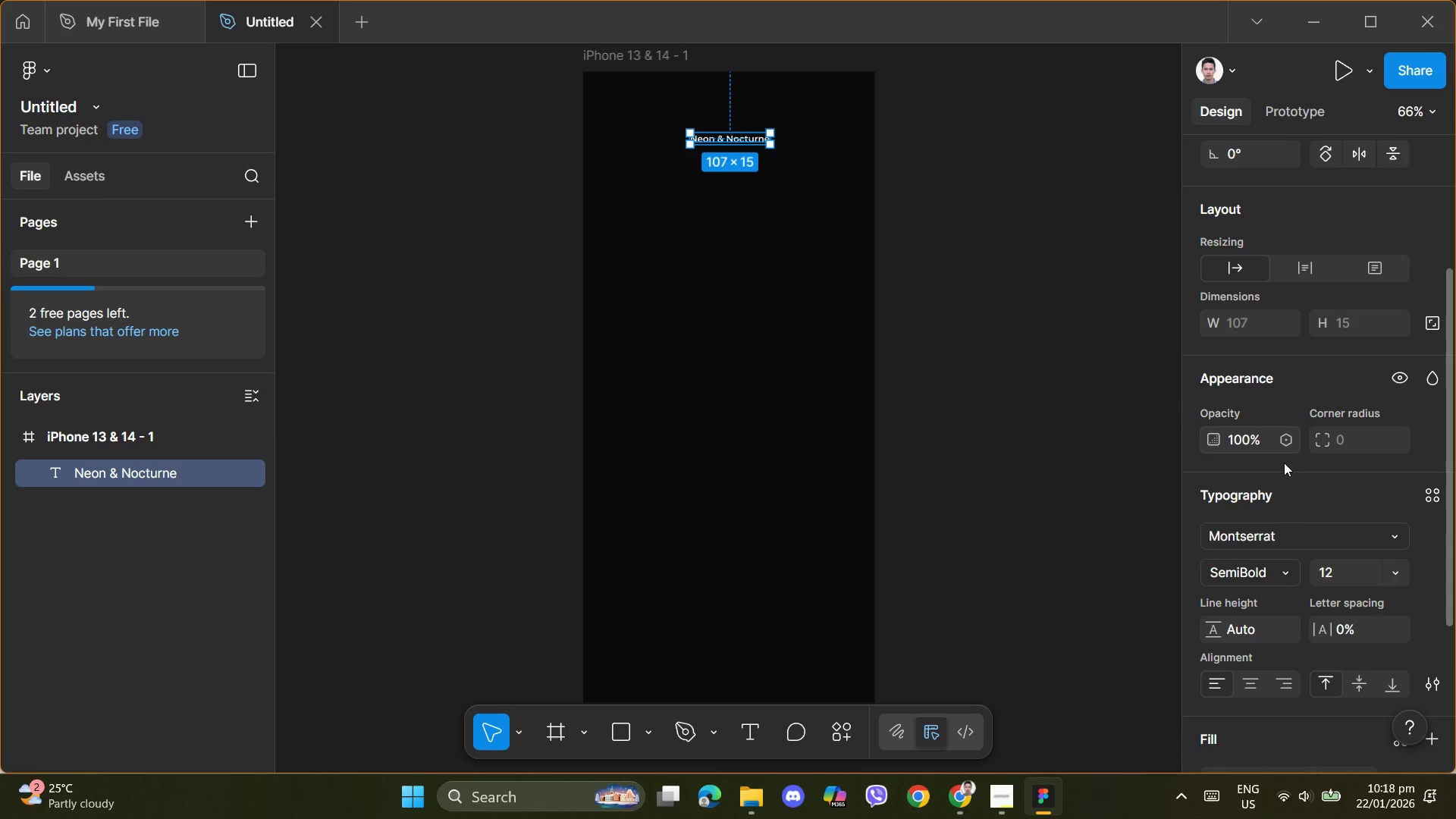 
left_click([1404, 573])
 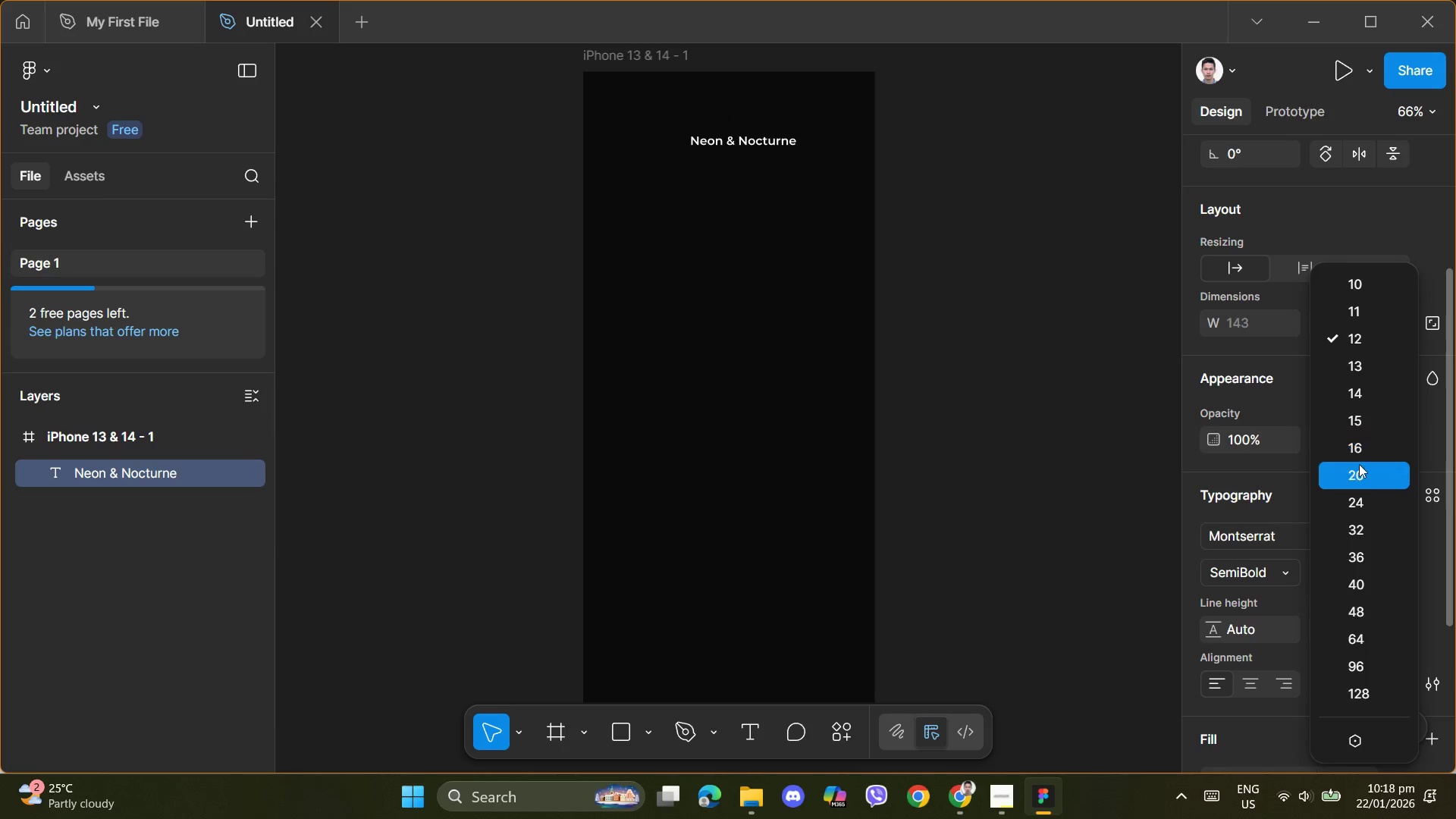 
wait(6.17)
 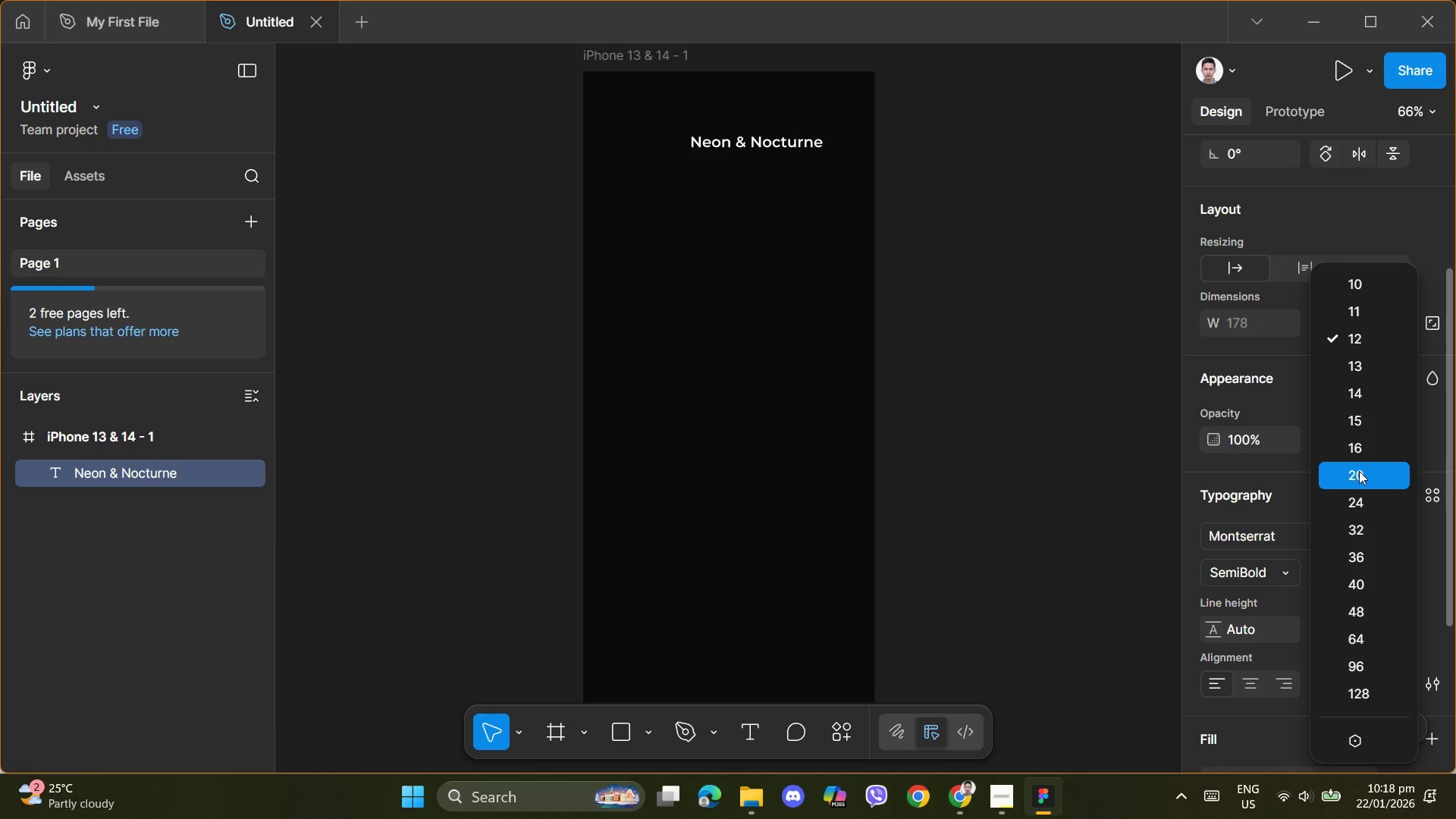 
left_click([1360, 473])
 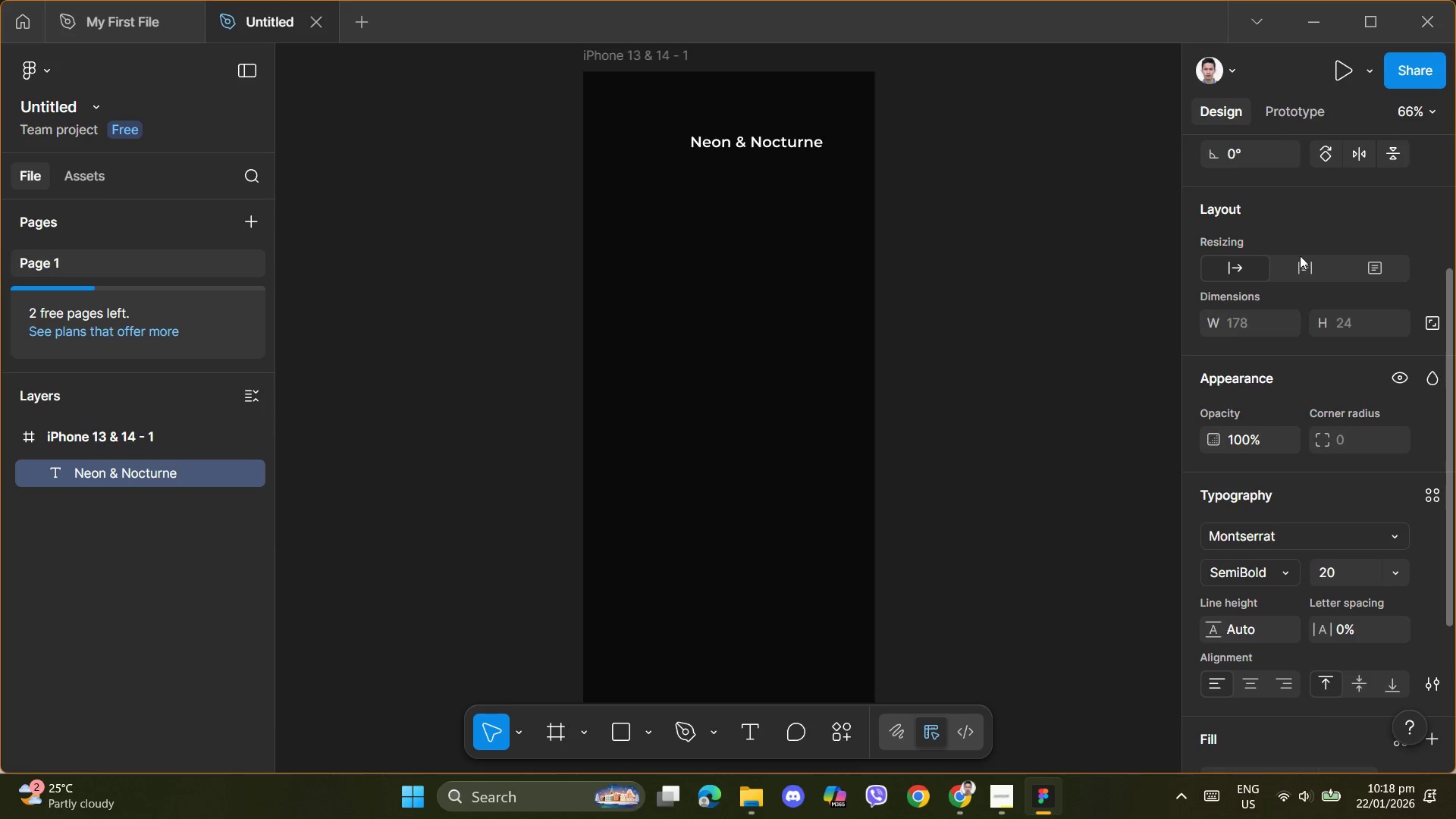 
scroll: coordinate [1300, 256], scroll_direction: up, amount: 4.0
 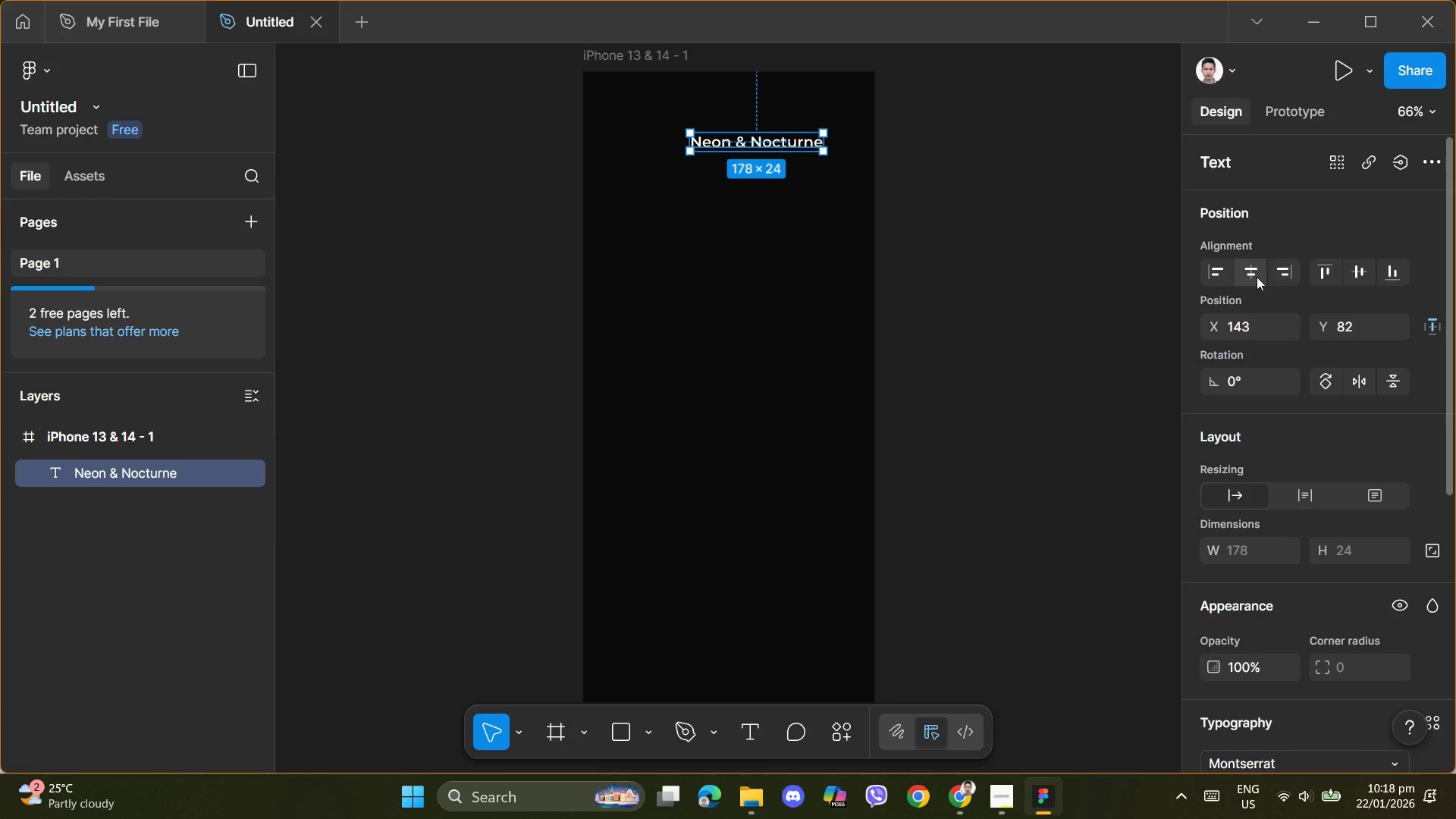 
left_click([1256, 277])
 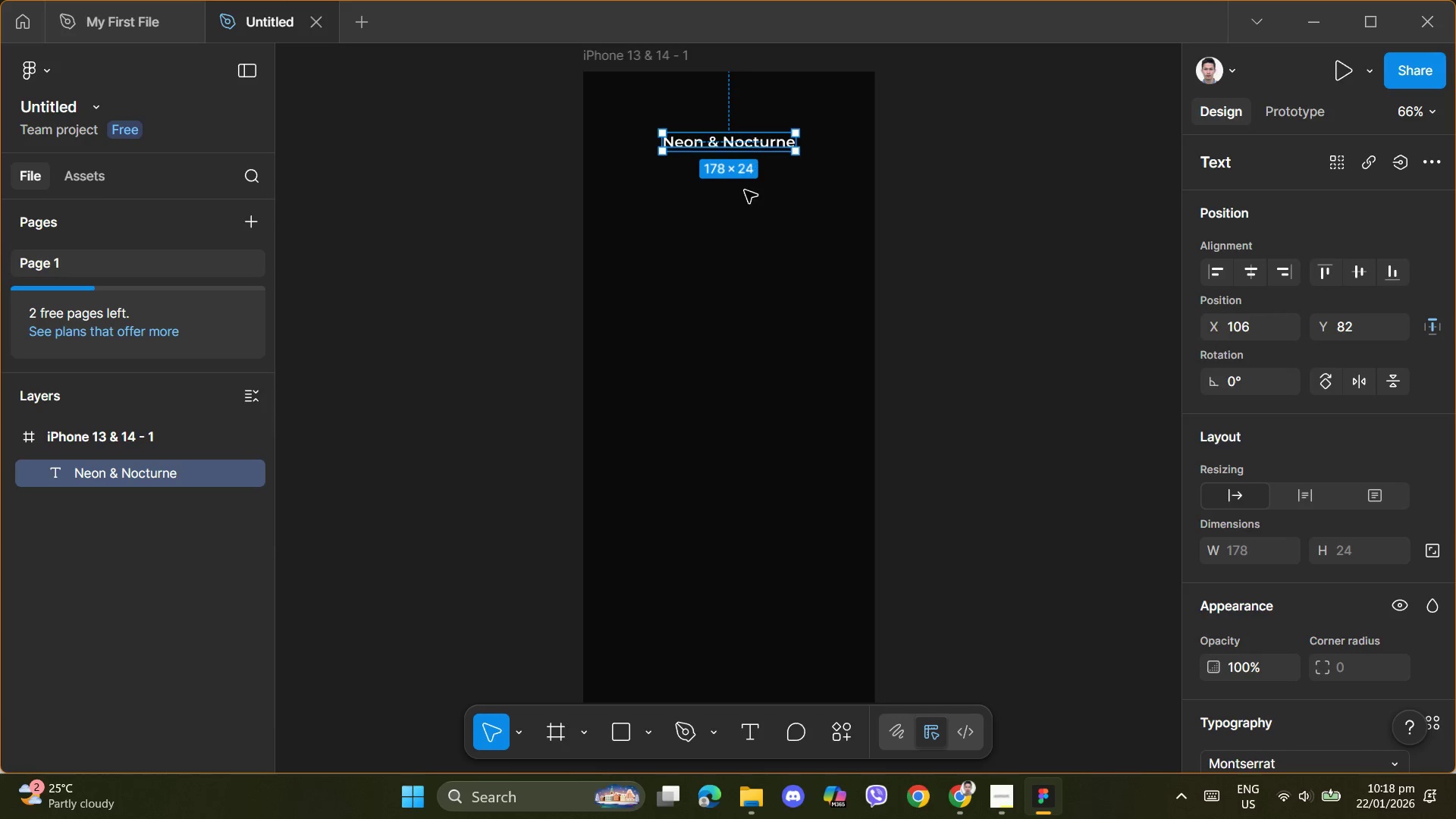 
left_click([731, 149])